 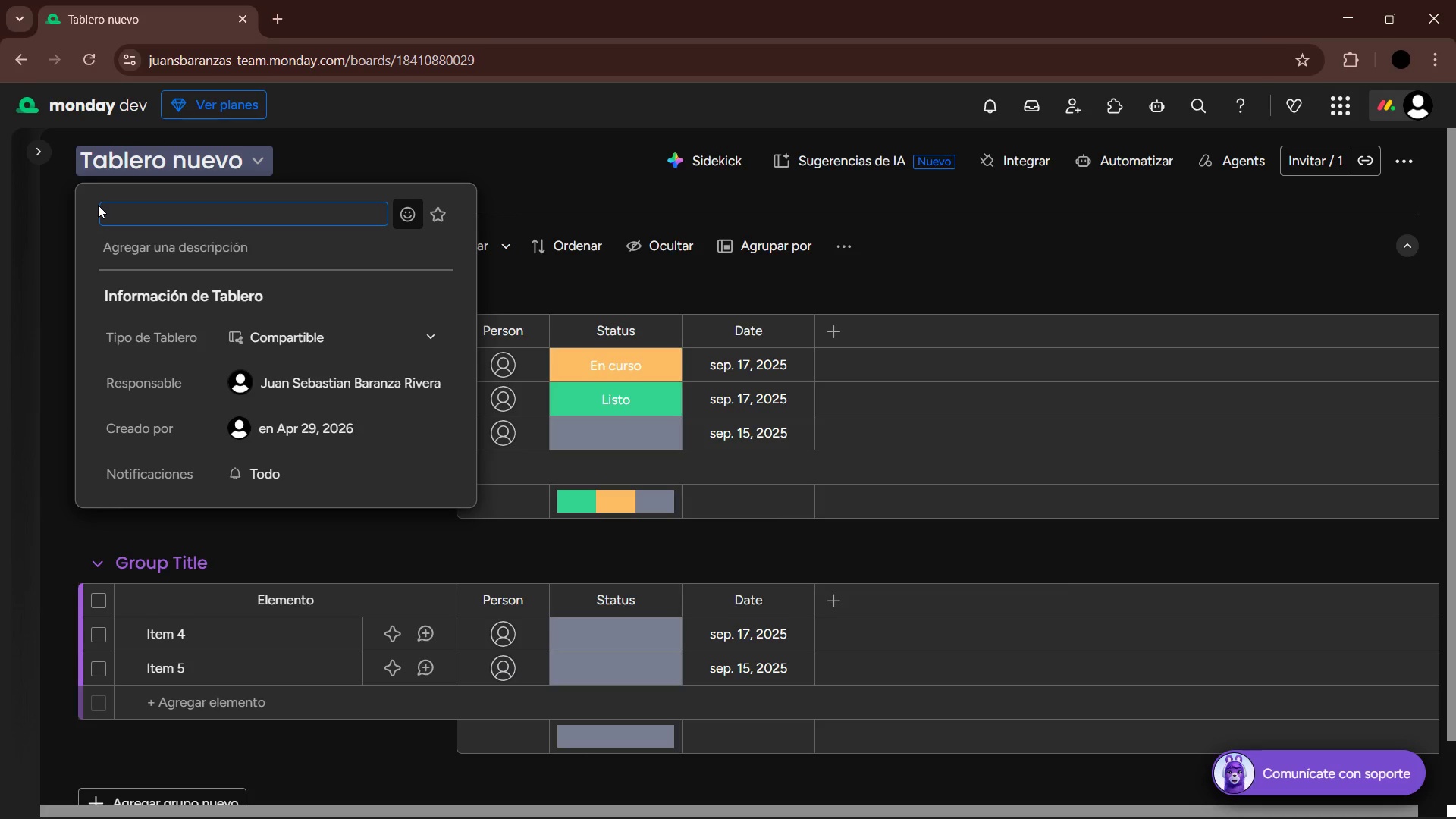 
key(Backspace)
 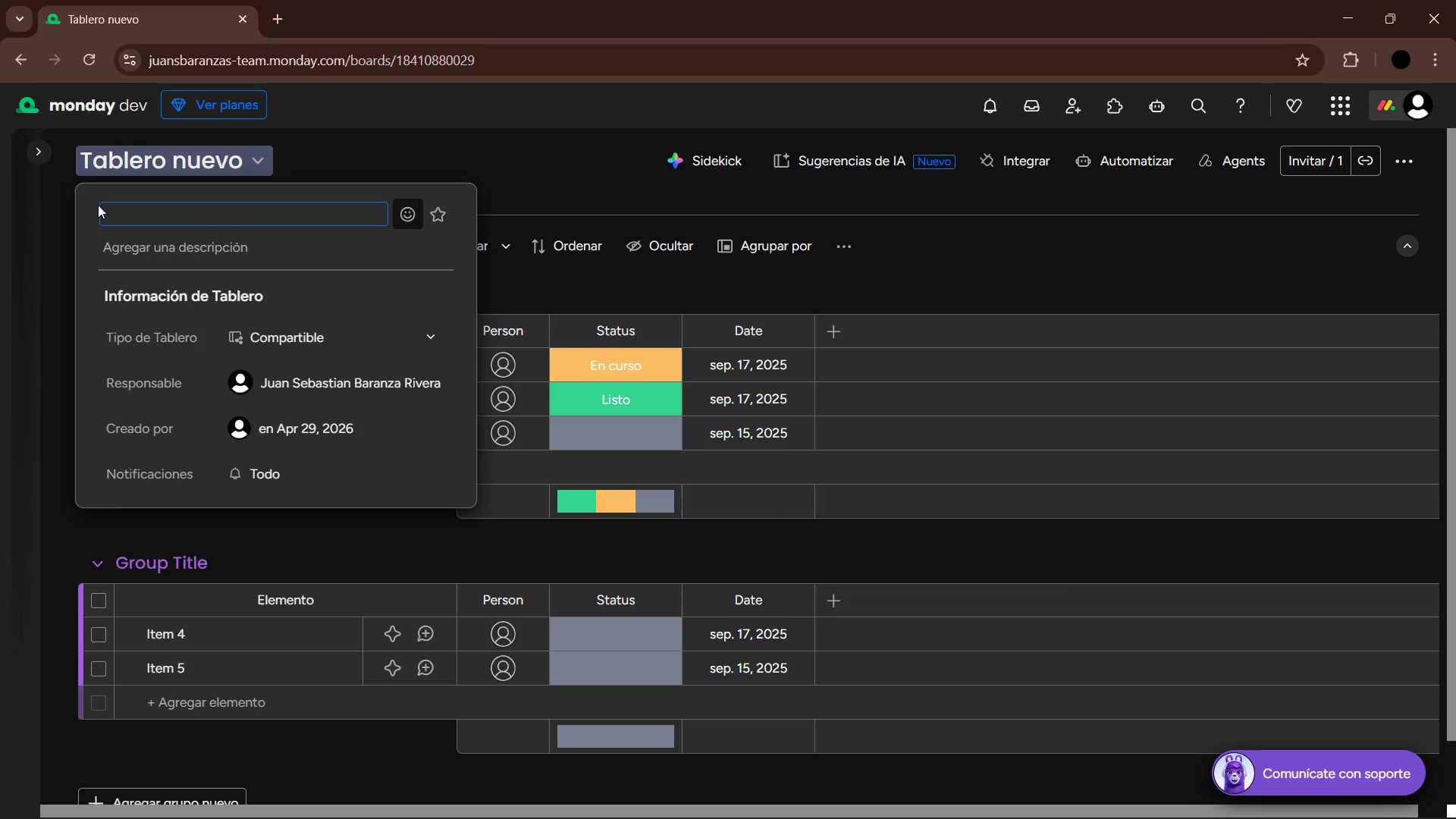 
key(Backspace)
 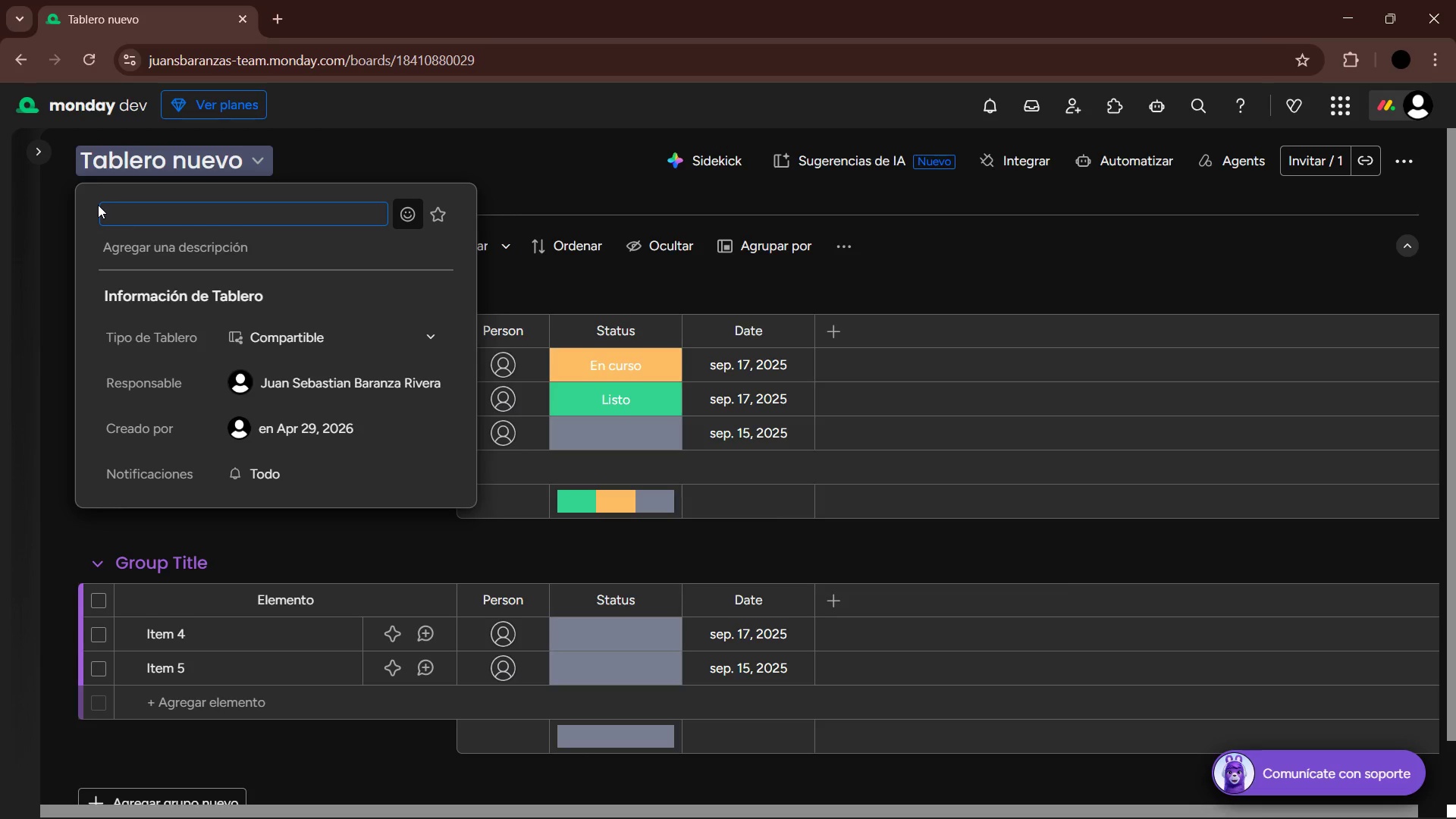 
wait(11.41)
 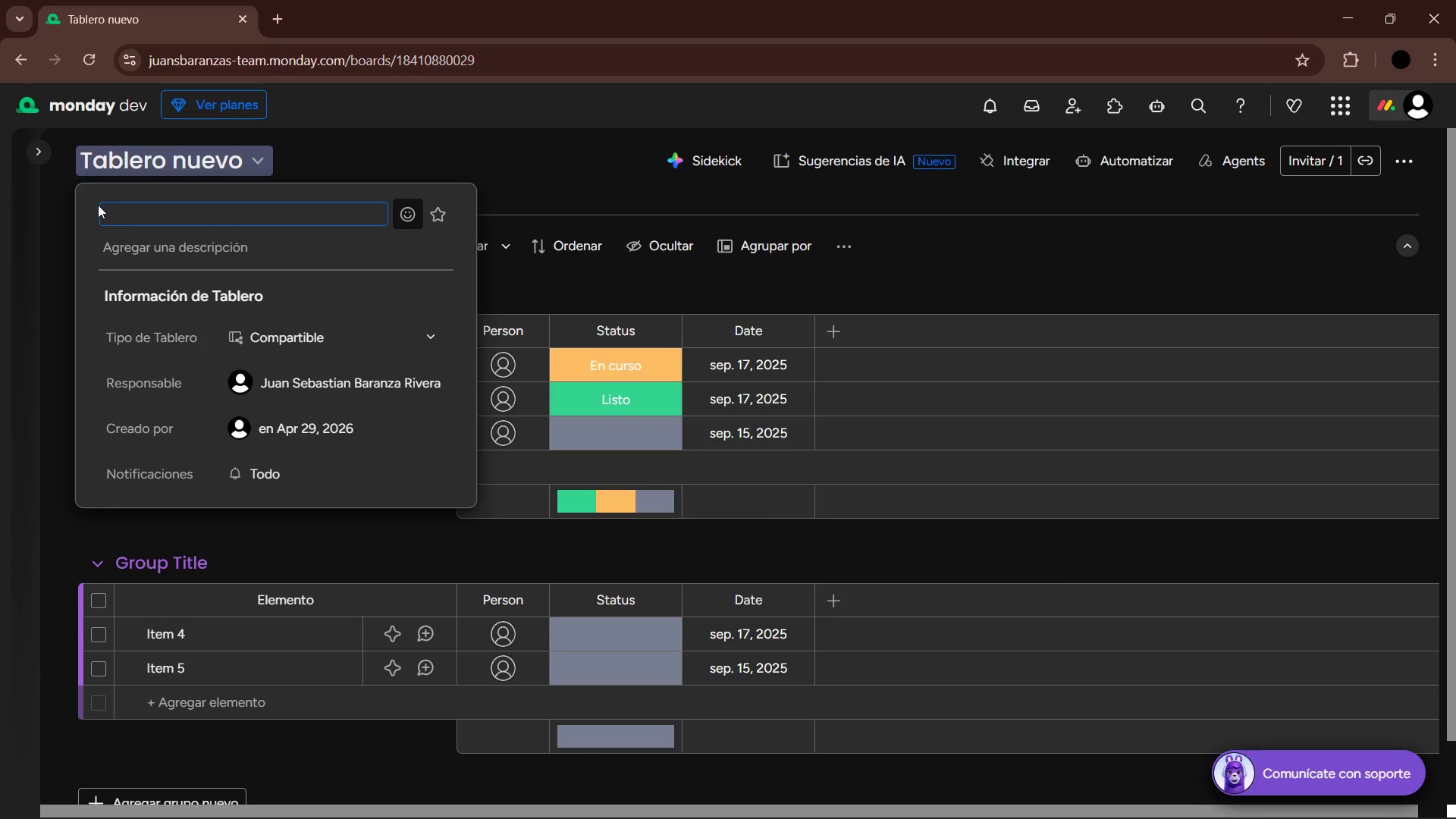 
type(Gift Bass)
key(Backspace)
type(ket Production Pipeline)
 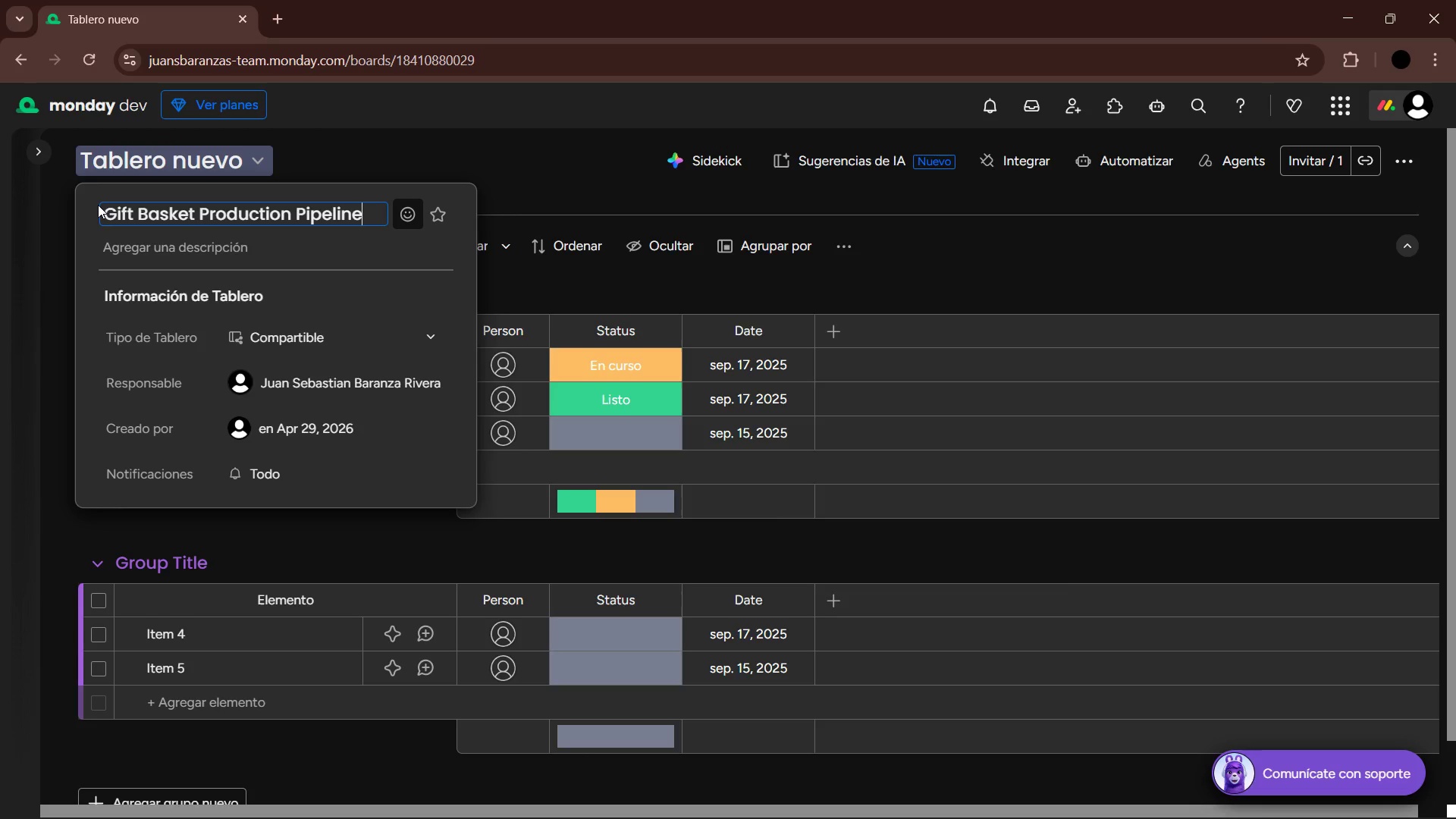 
key(Enter)
 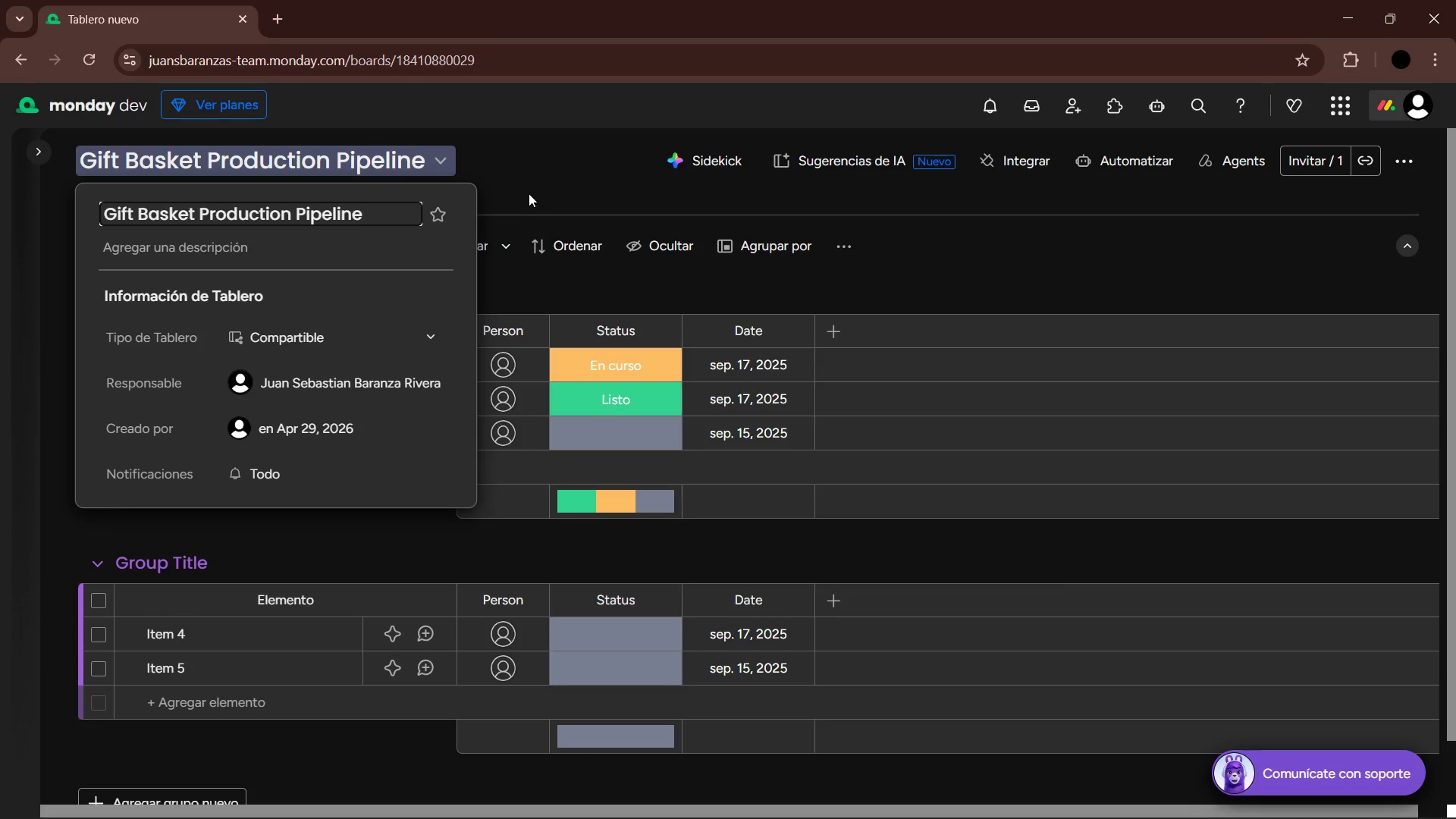 
left_click([526, 188])
 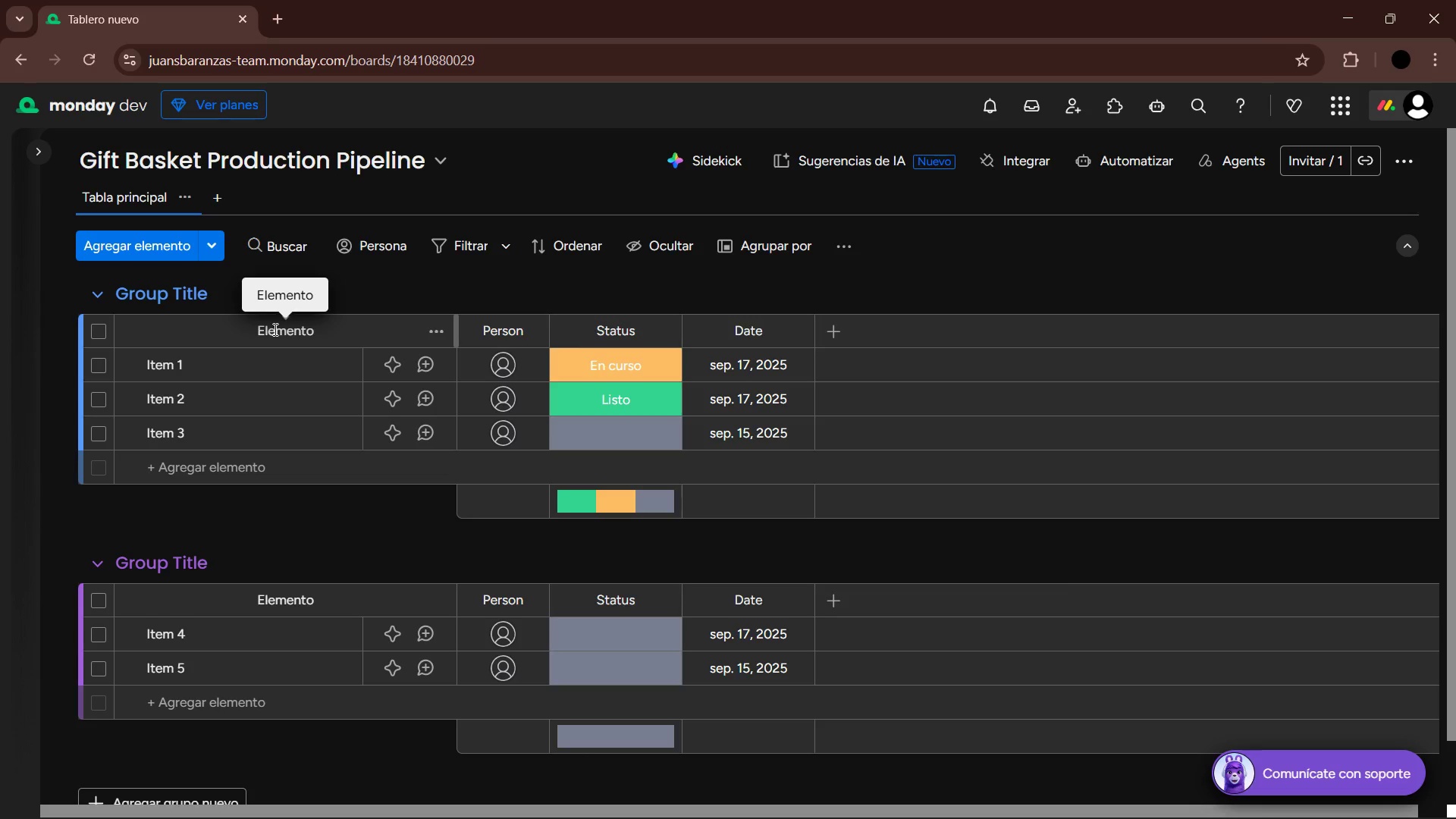 
wait(52.12)
 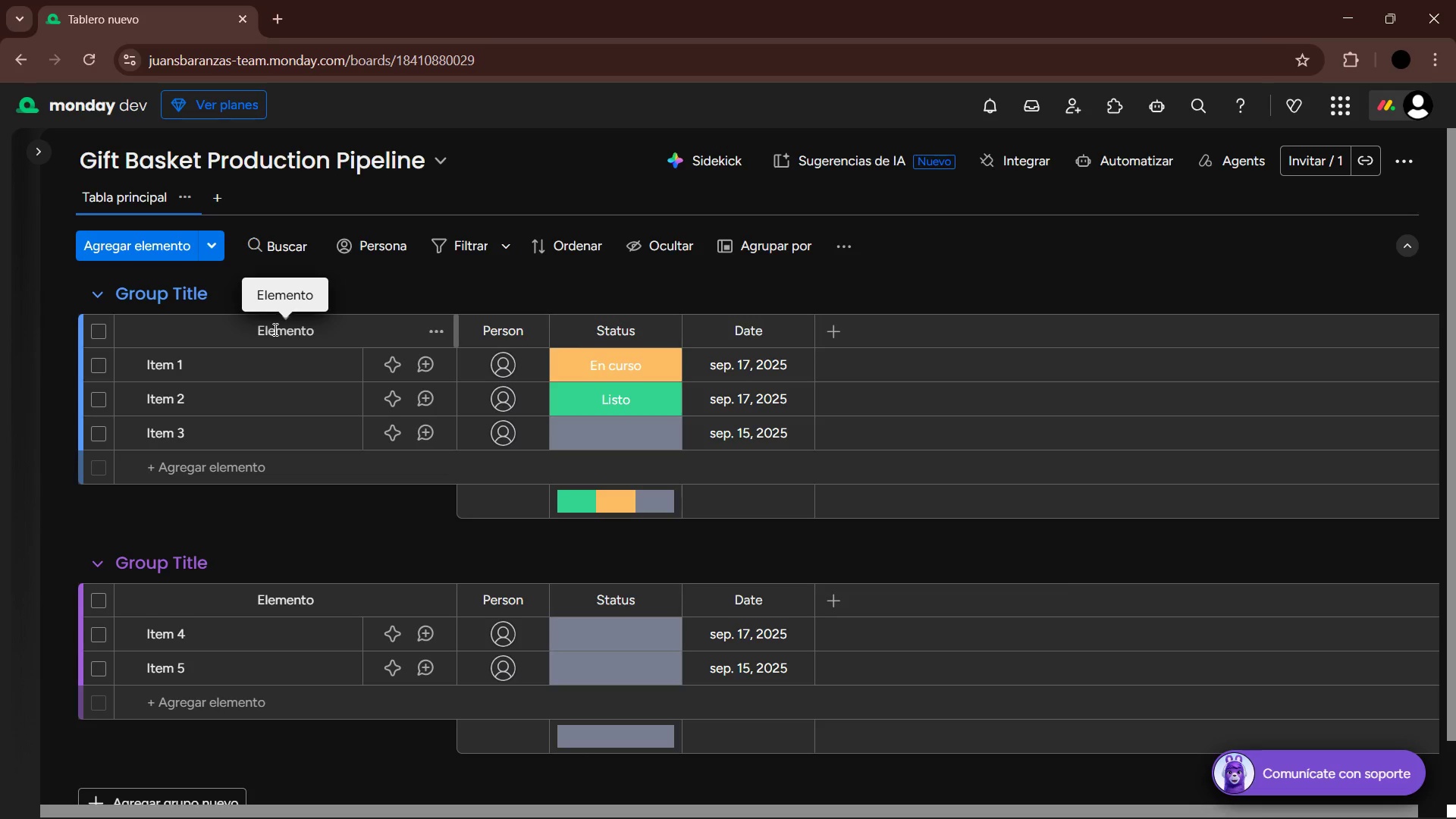 
left_click_drag(start_coordinate=[457, 328], to_coordinate=[370, 339])
 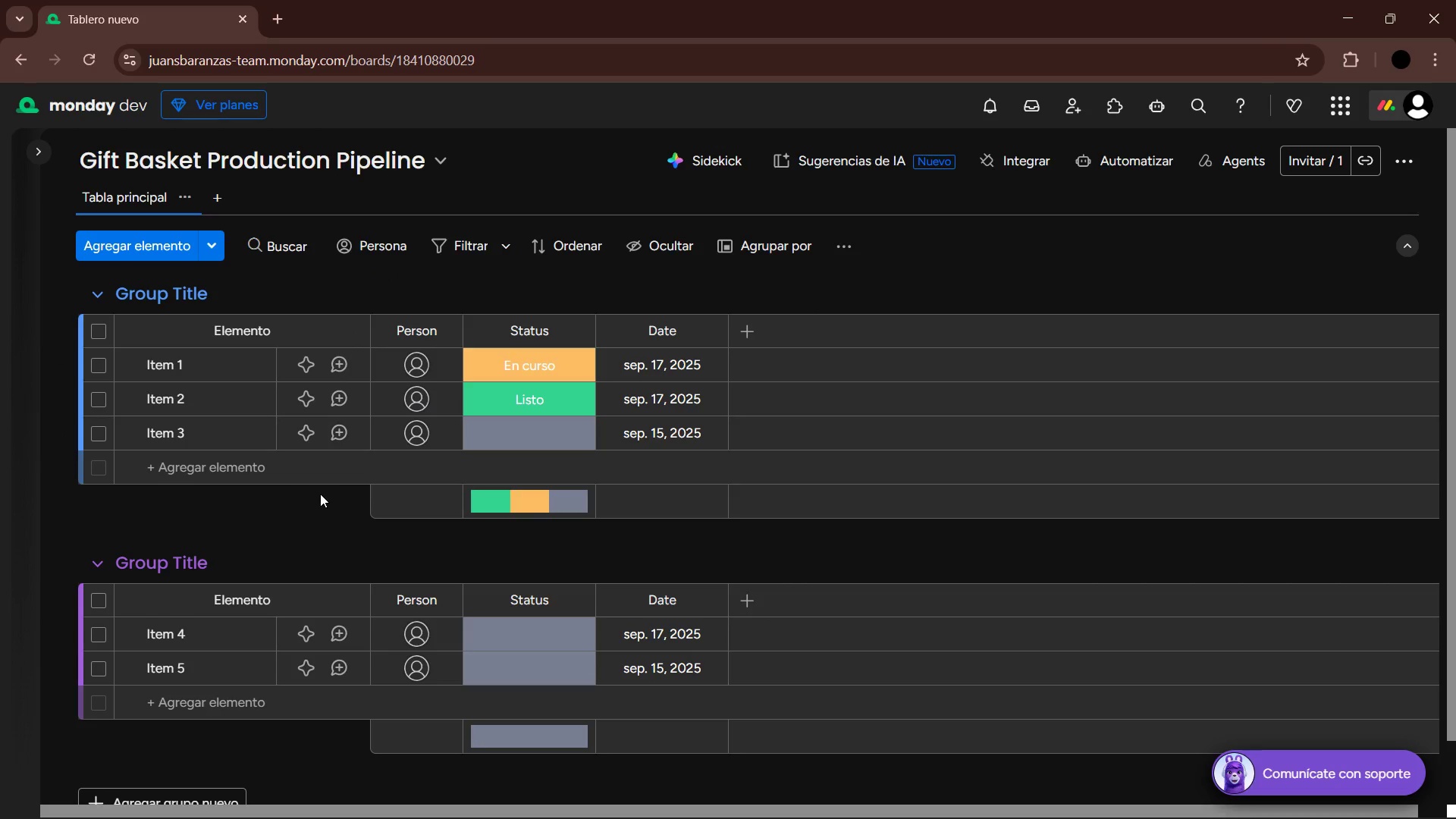 
wait(6.91)
 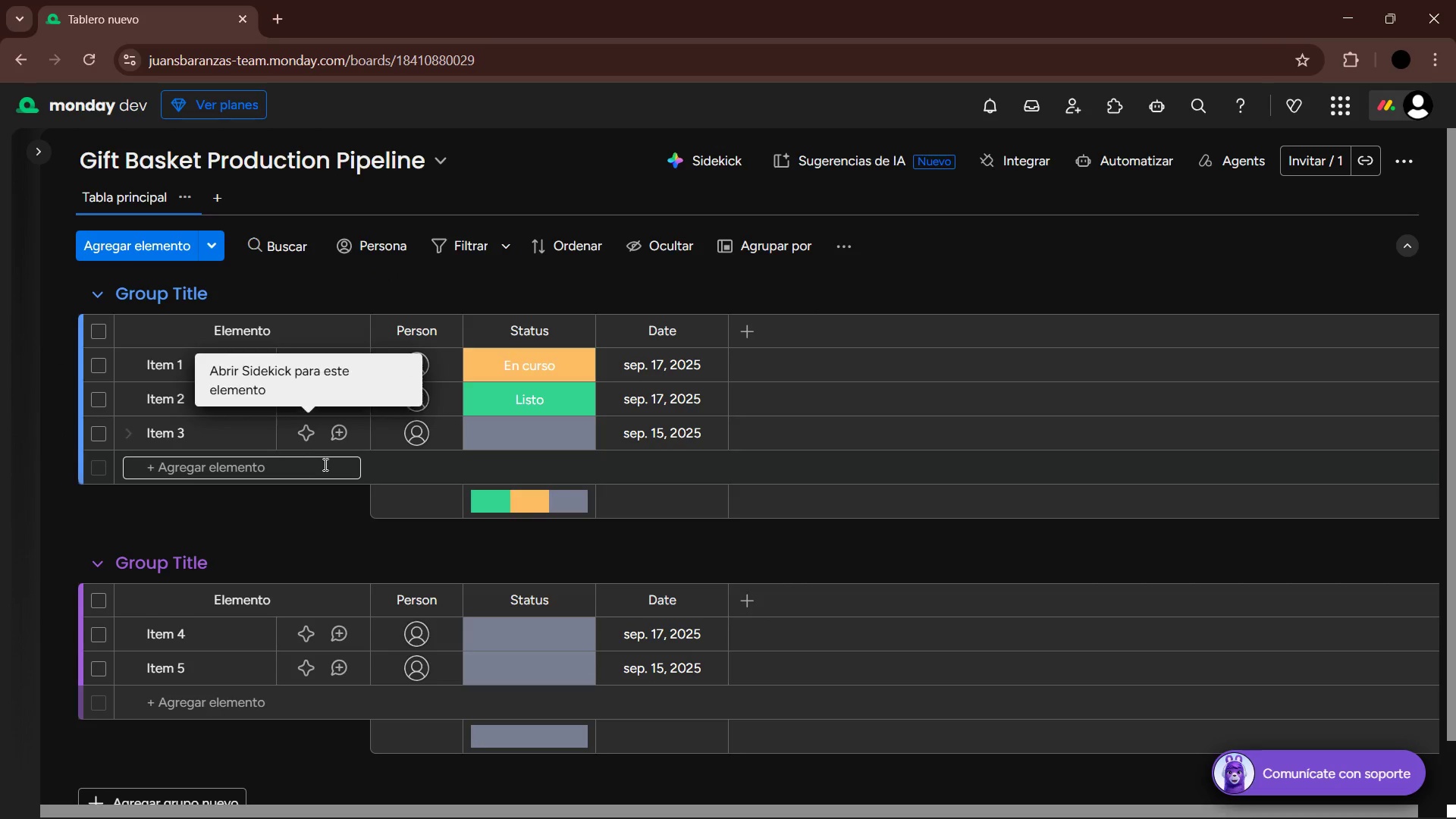 
left_click([93, 291])
 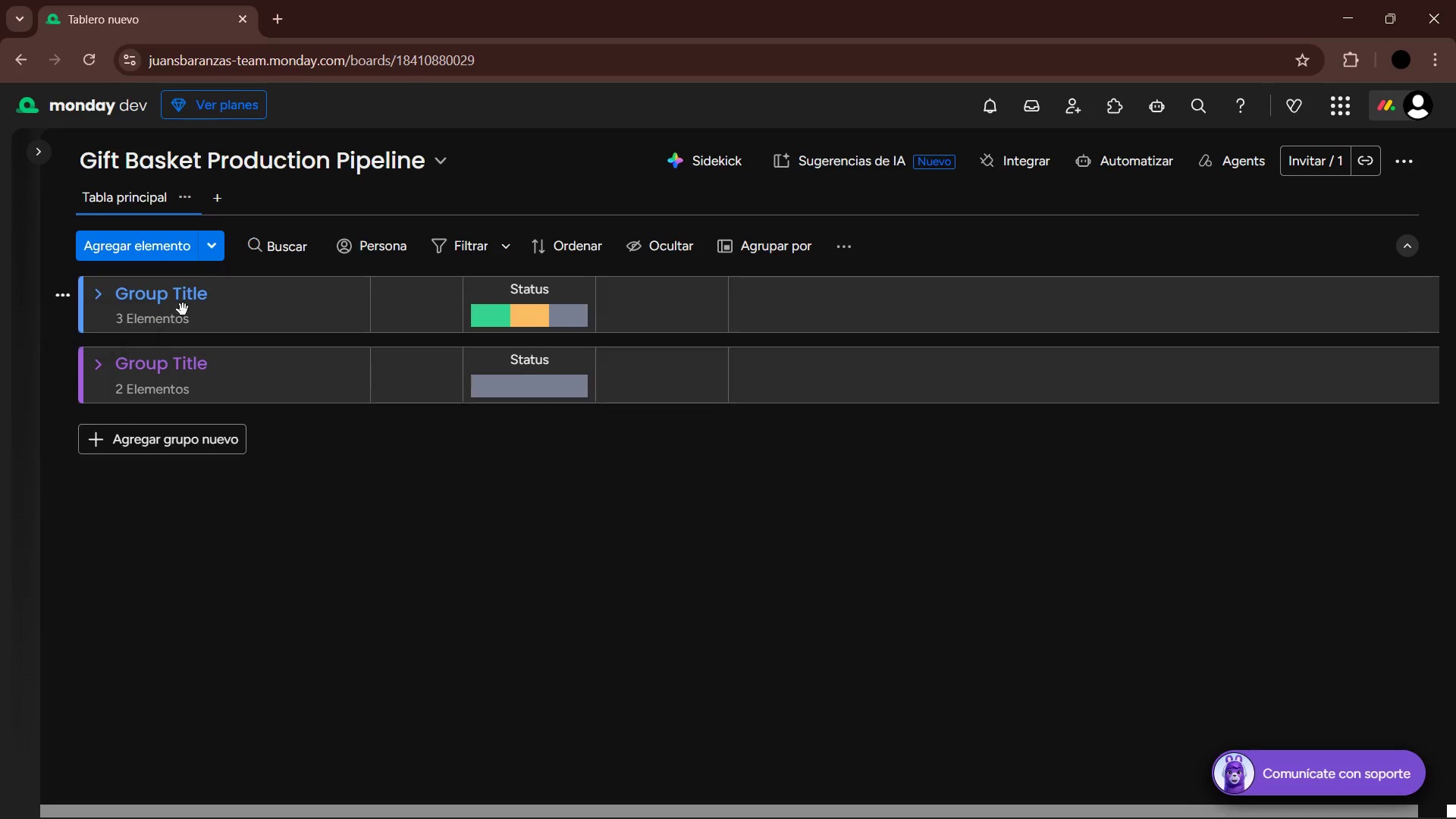 
left_click([183, 300])
 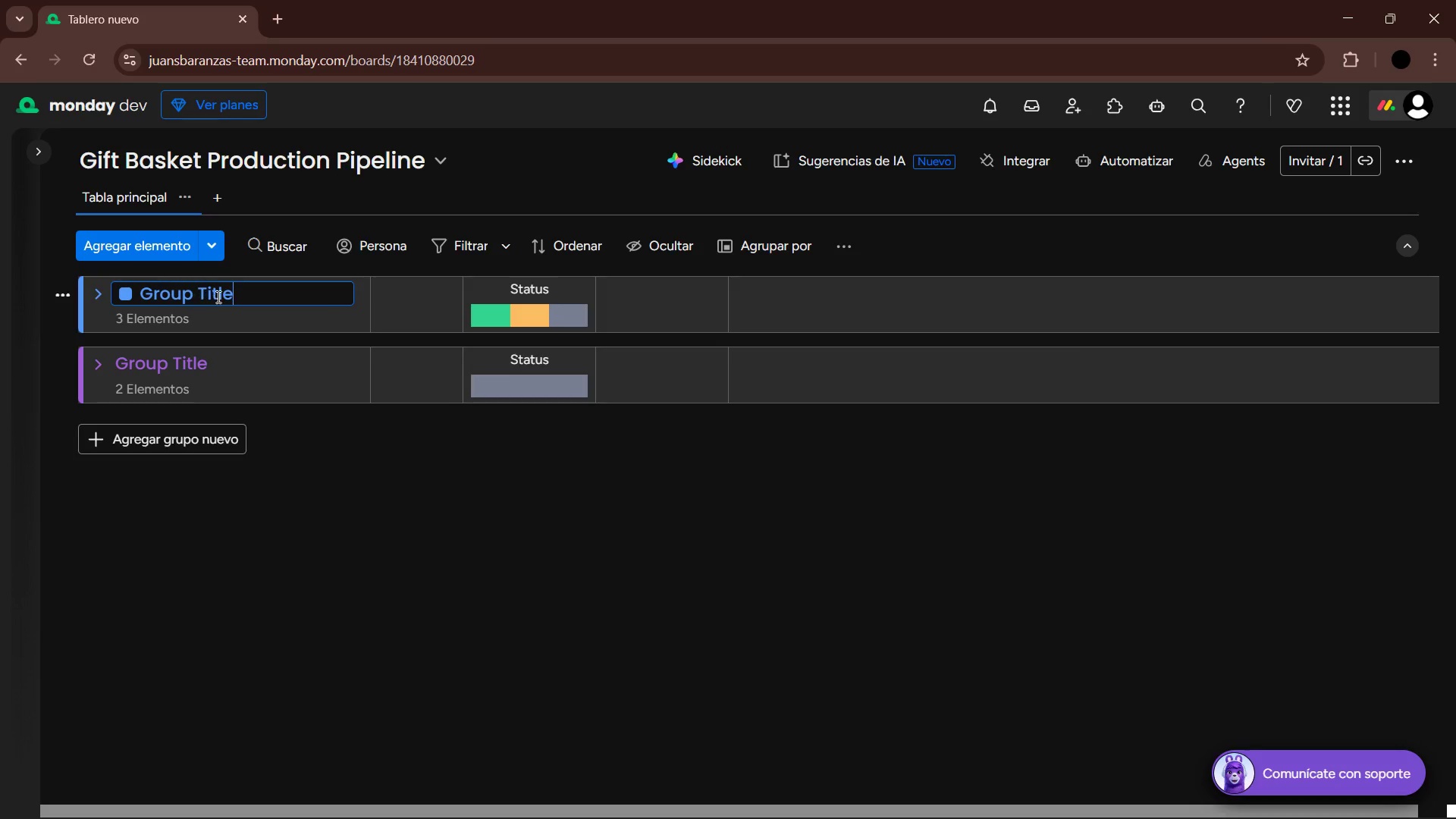 
left_click_drag(start_coordinate=[239, 291], to_coordinate=[89, 290])
 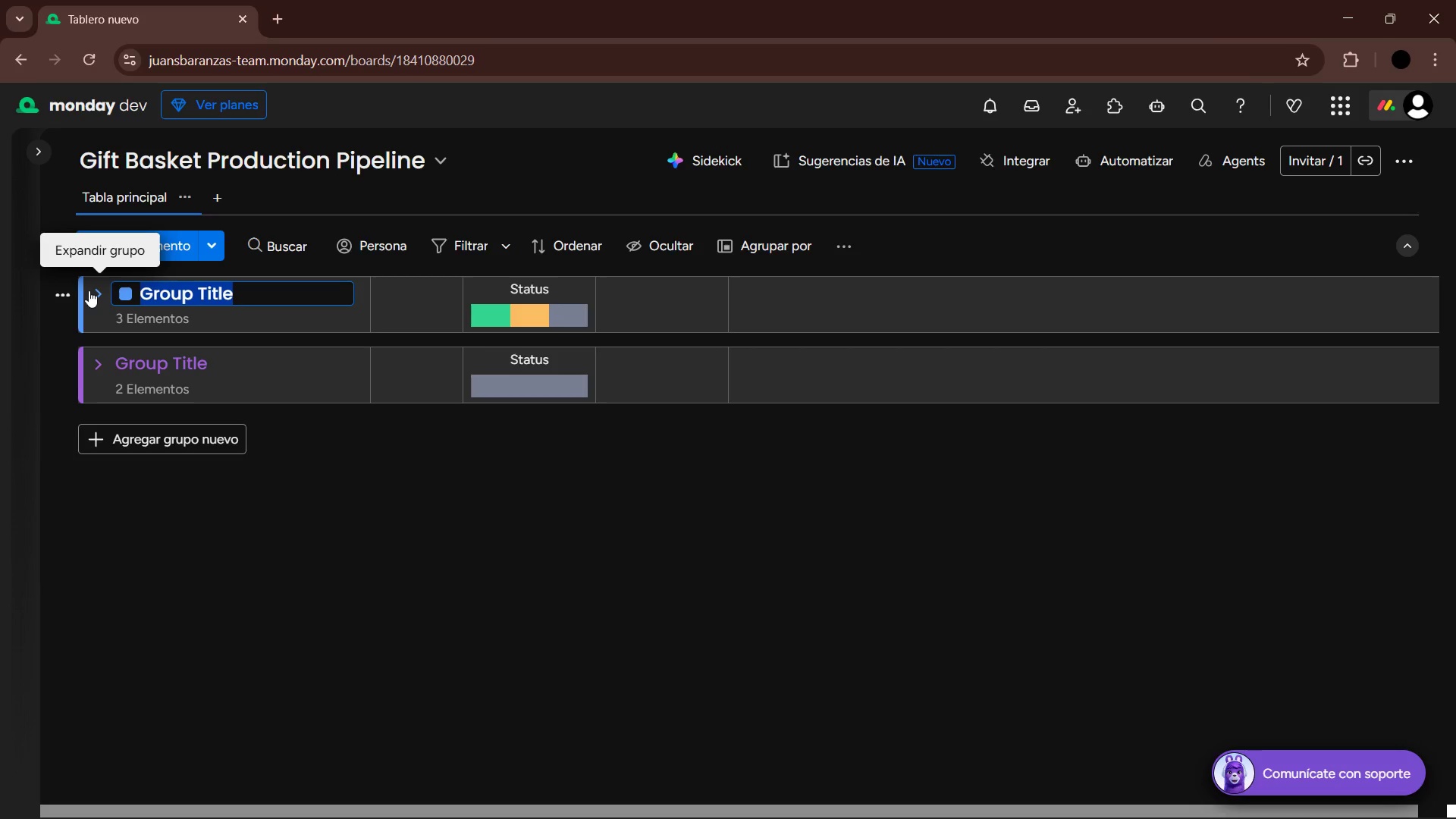 
type(Active Production)
 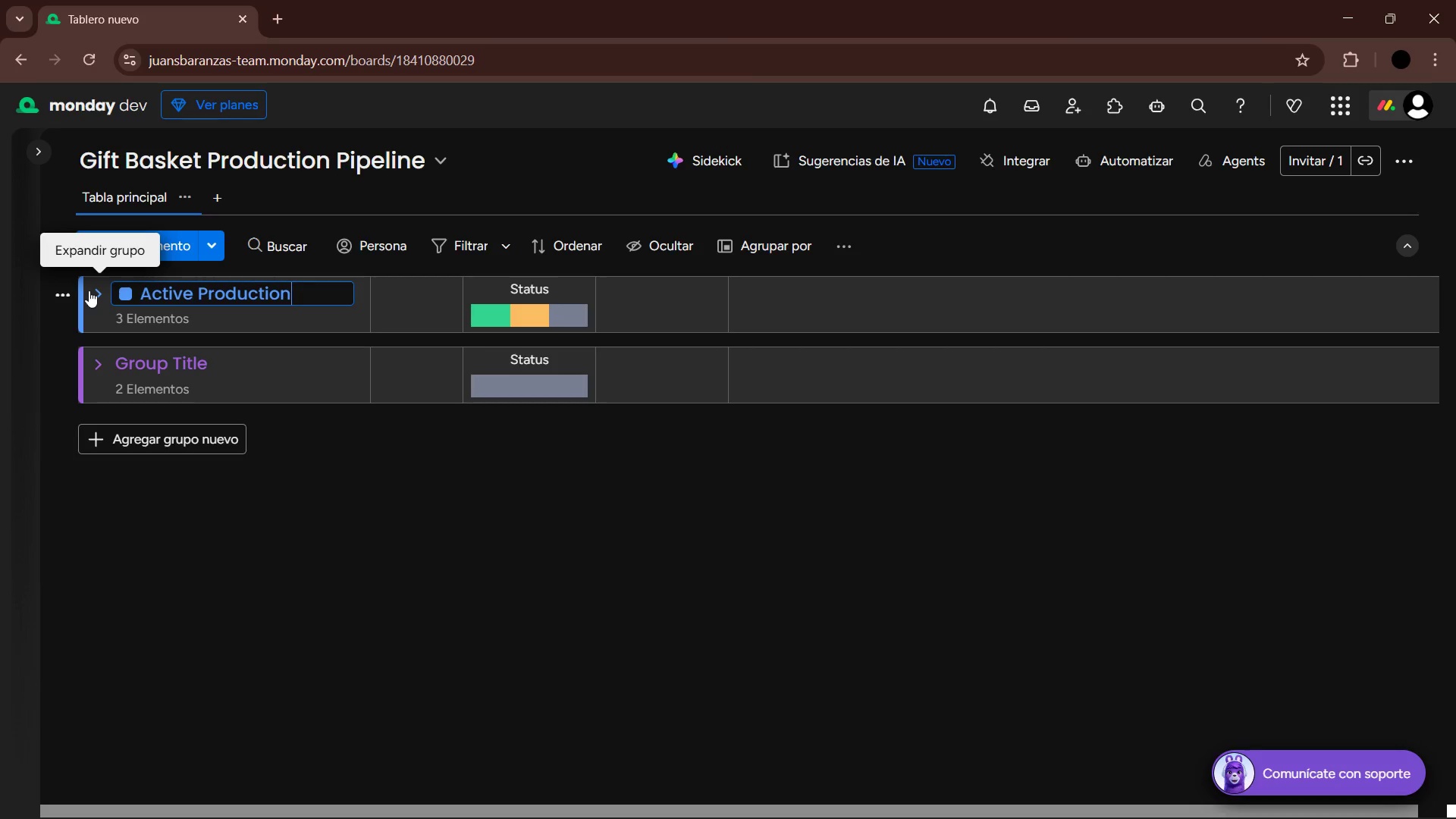 
key(Enter)
 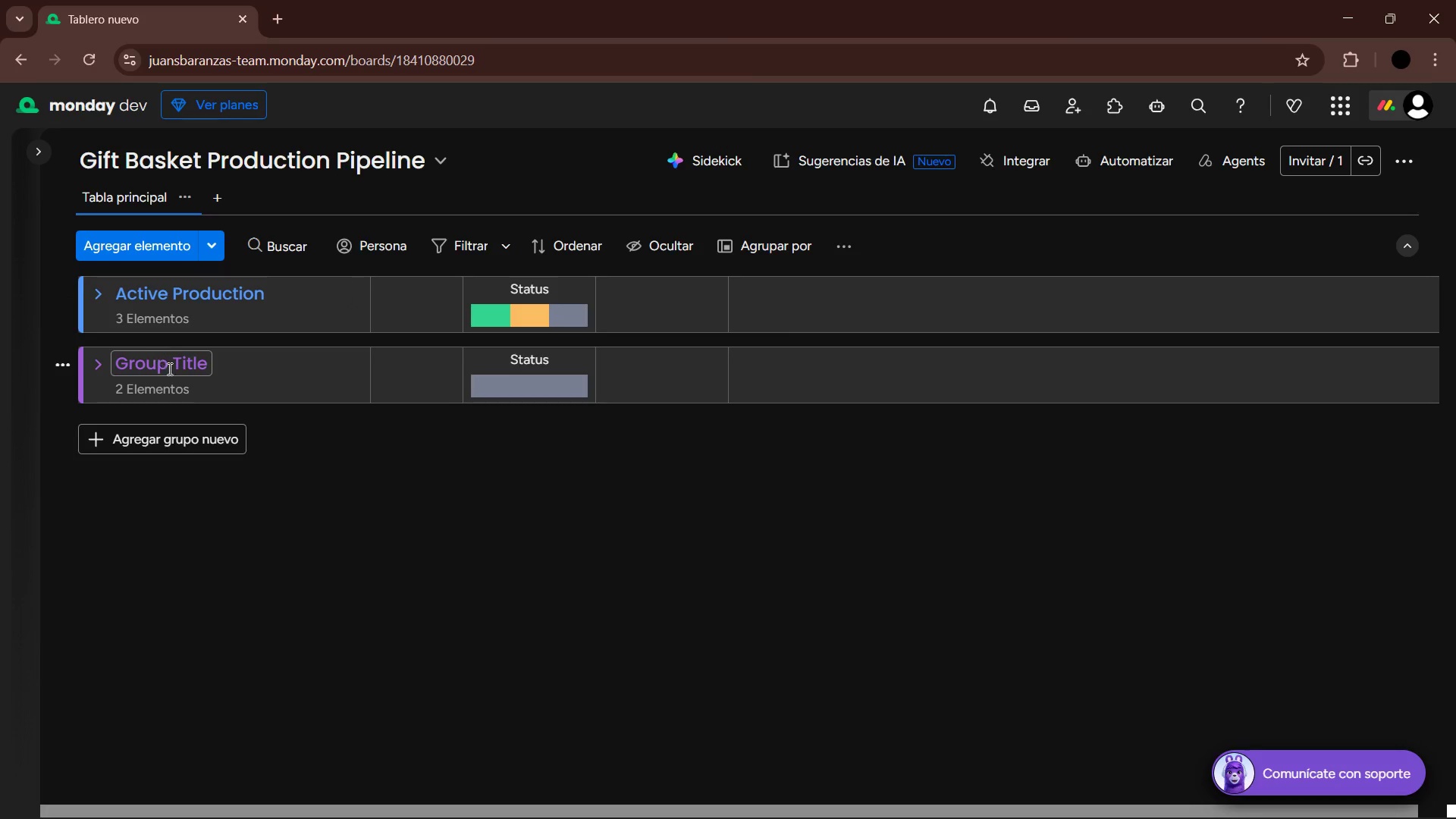 
left_click([196, 369])
 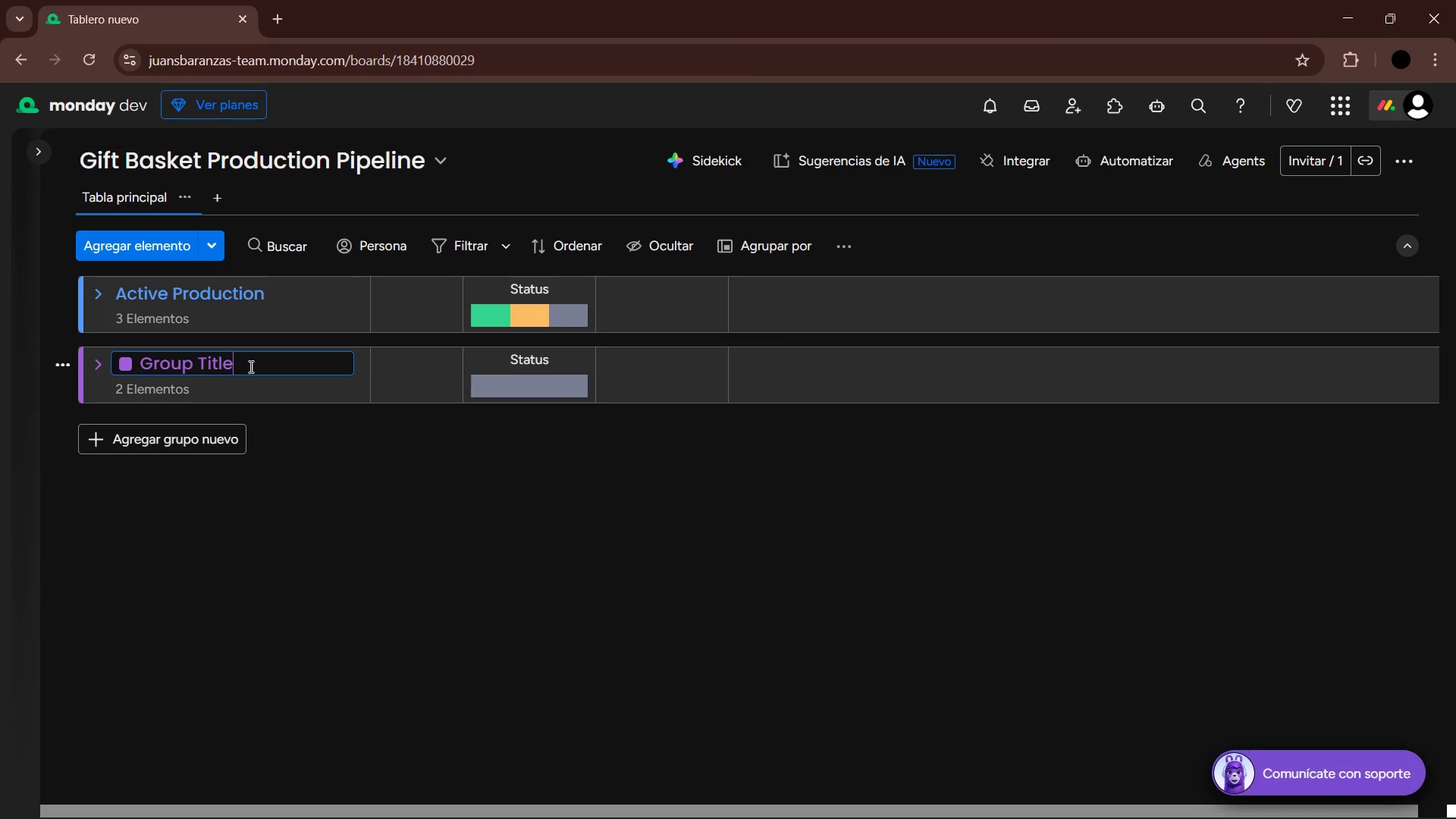 
left_click_drag(start_coordinate=[255, 364], to_coordinate=[149, 363])
 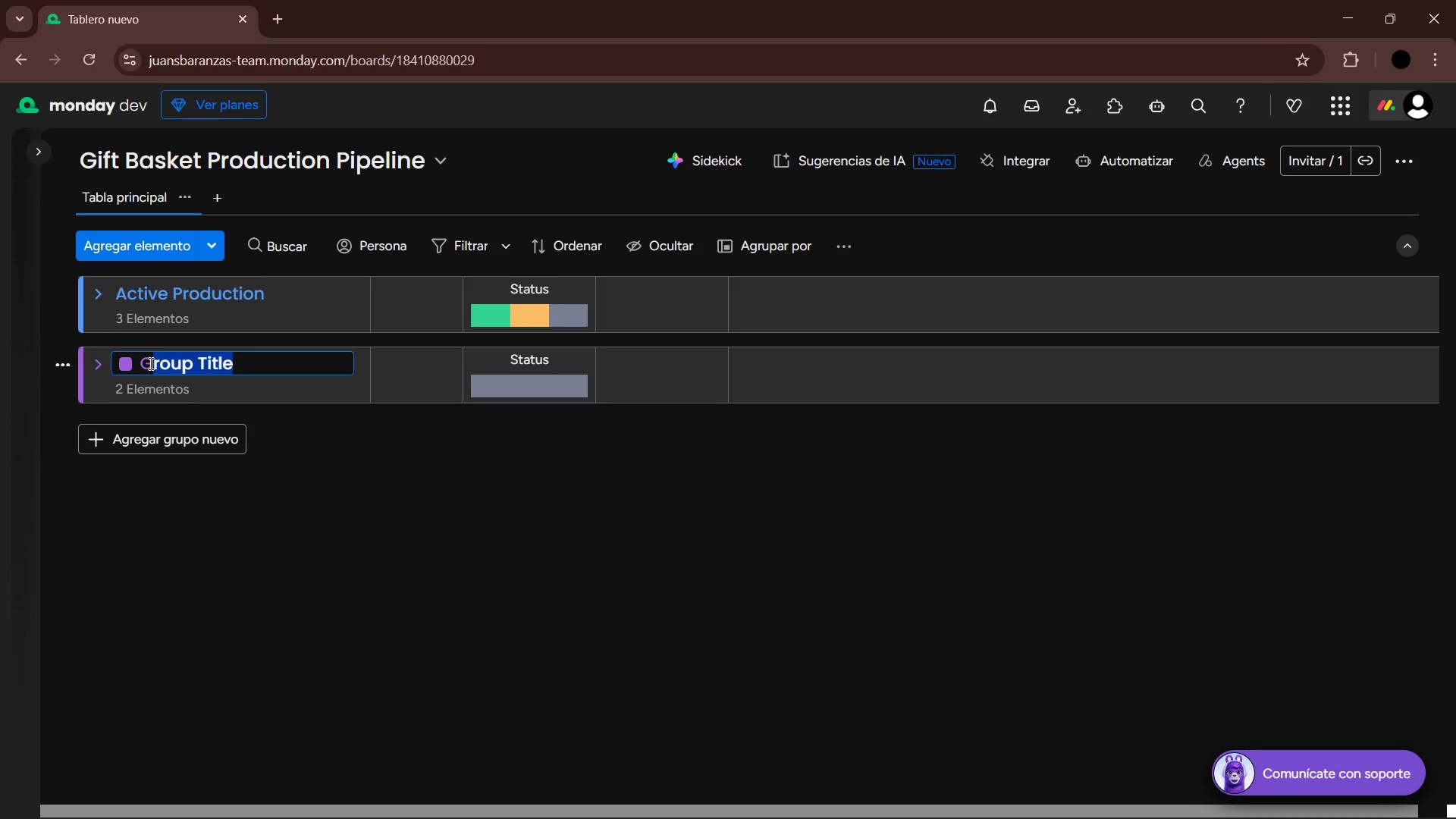 
key(Backspace)
key(Backspace)
key(Backspace)
key(Backspace)
type(Completed ^ Dispatched)
 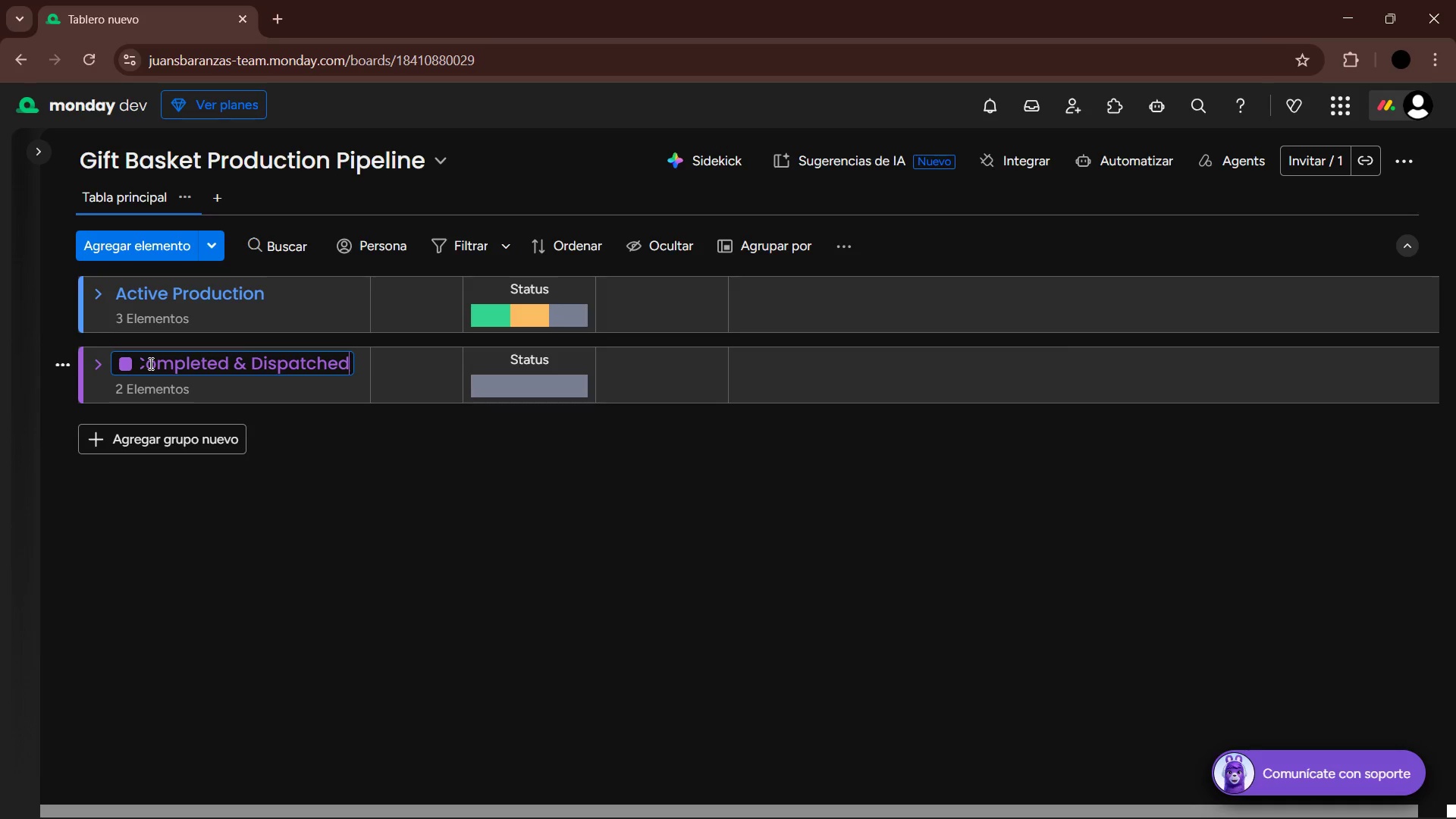 
left_click([284, 482])
 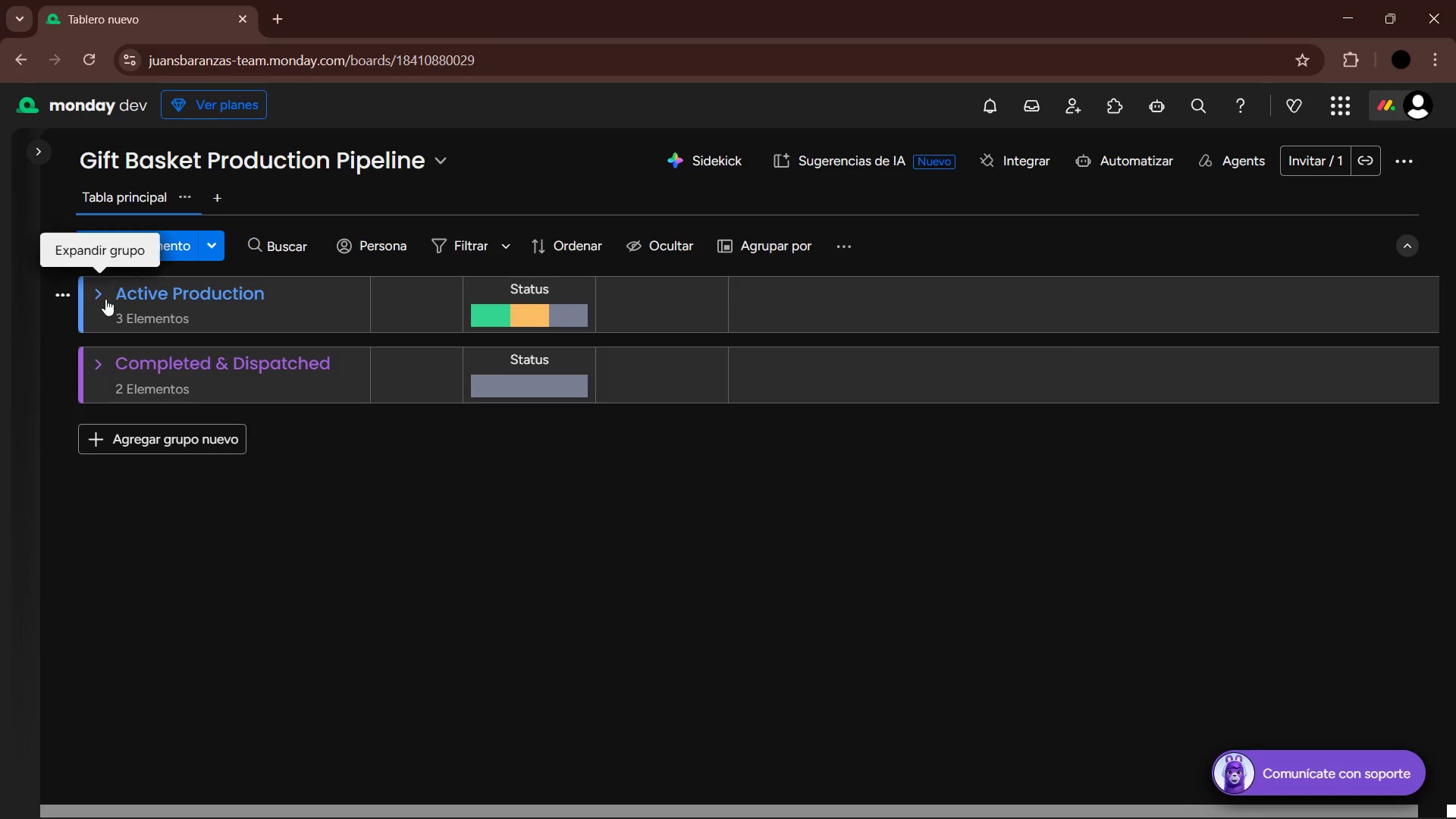 
left_click([103, 299])
 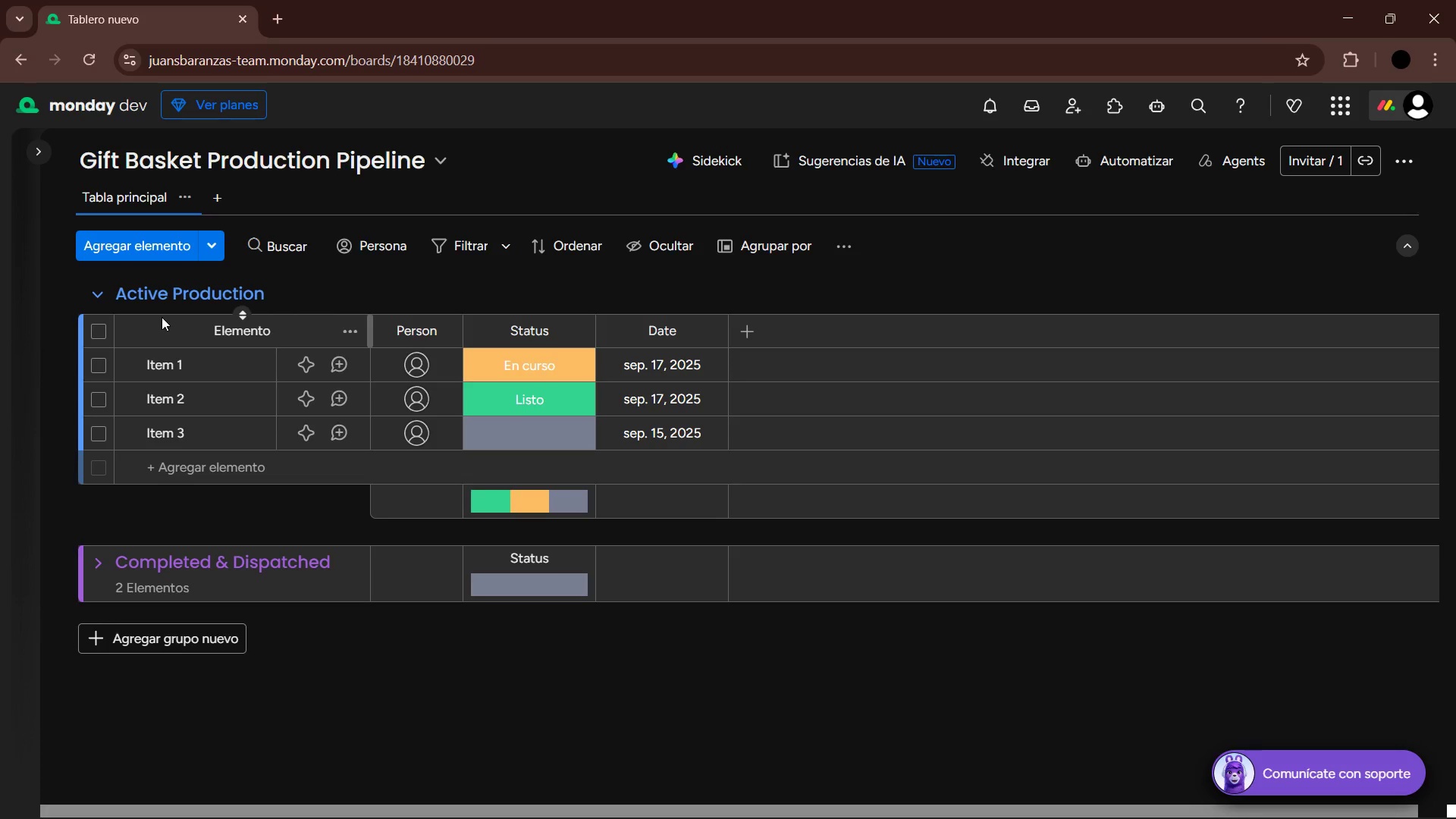 
wait(29.28)
 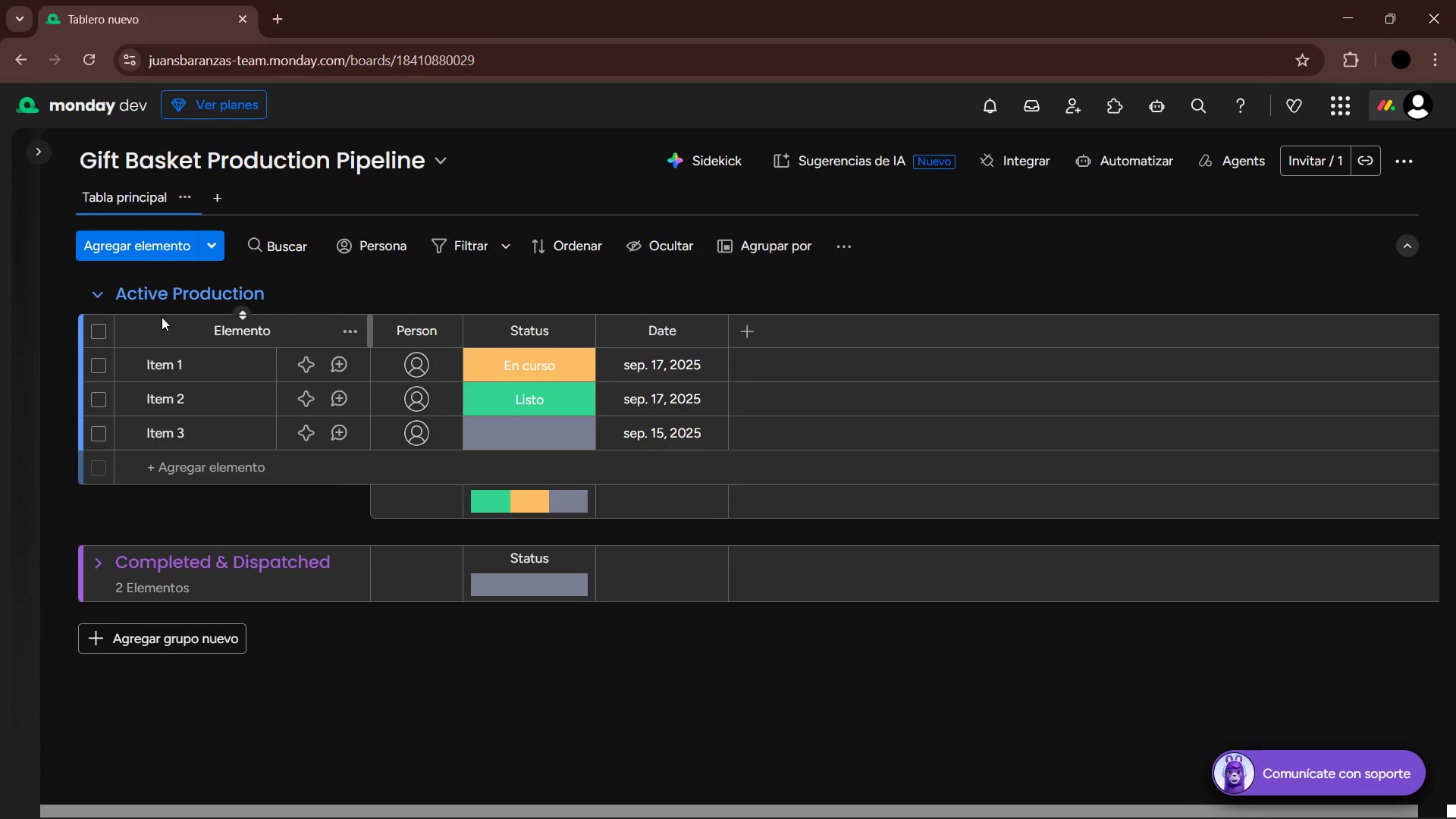 
left_click([447, 336])
 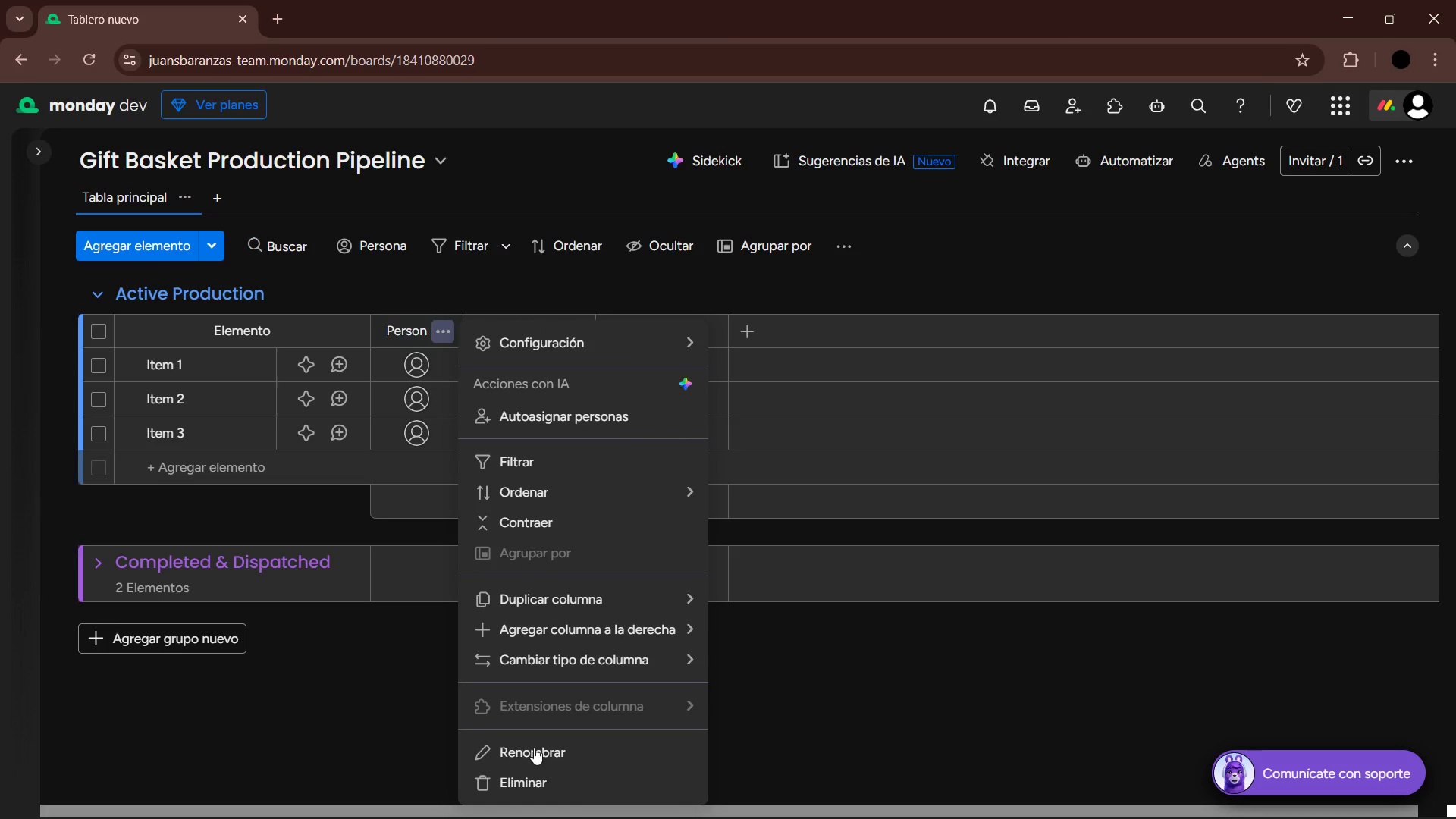 
left_click([538, 784])
 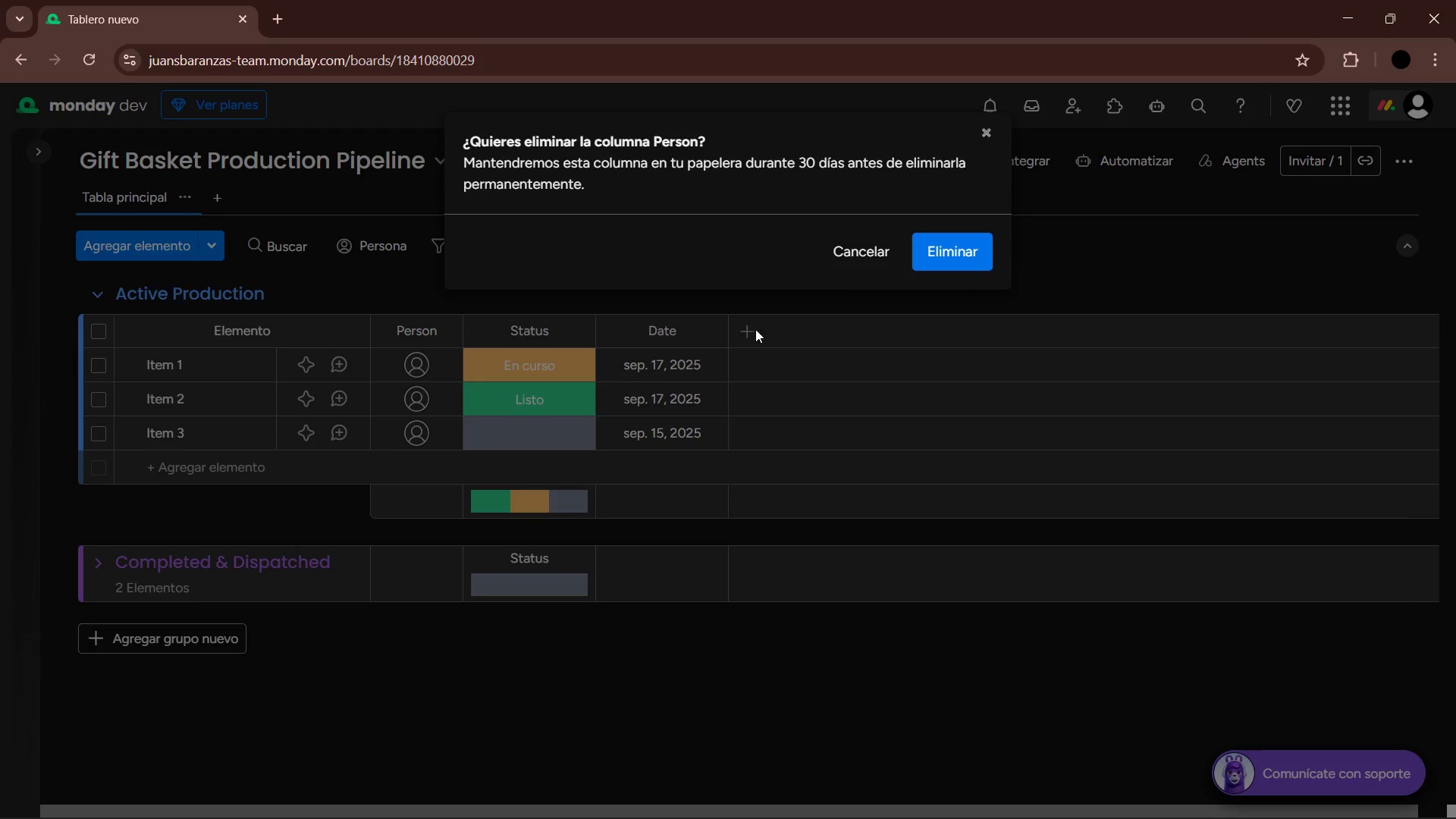 
left_click([966, 242])
 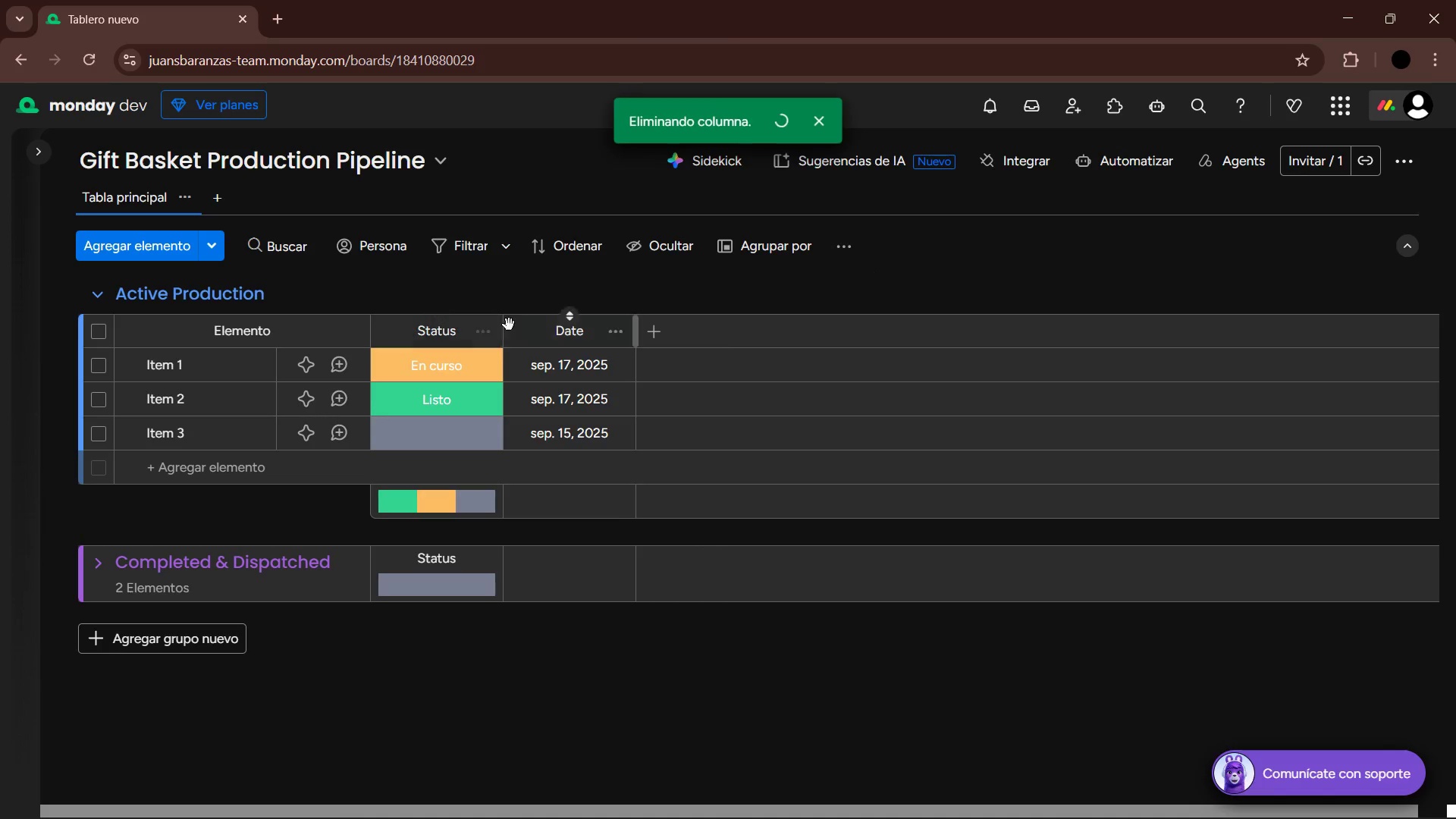 
left_click([487, 331])
 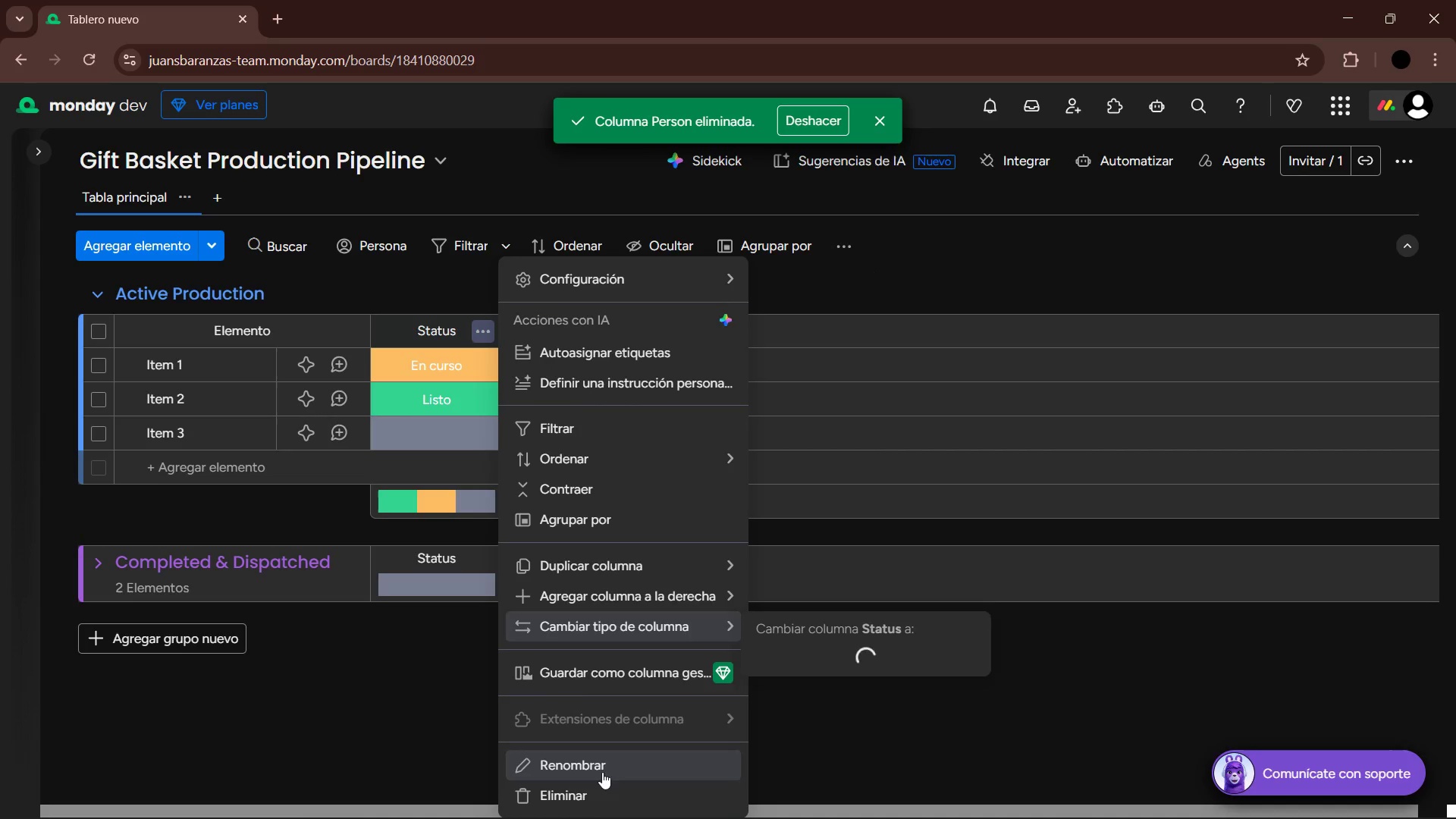 
left_click([589, 807])
 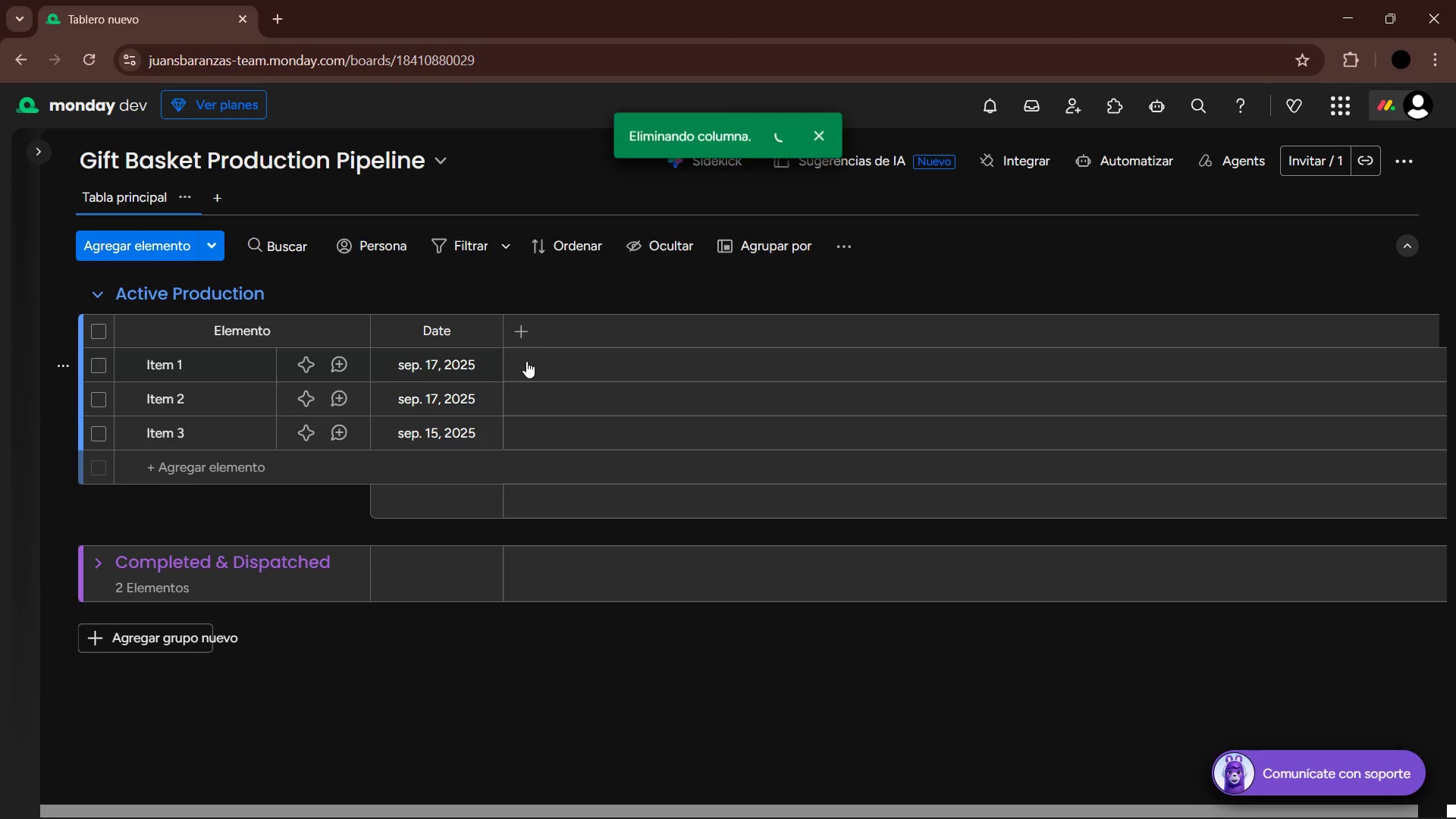 
left_click([488, 322])
 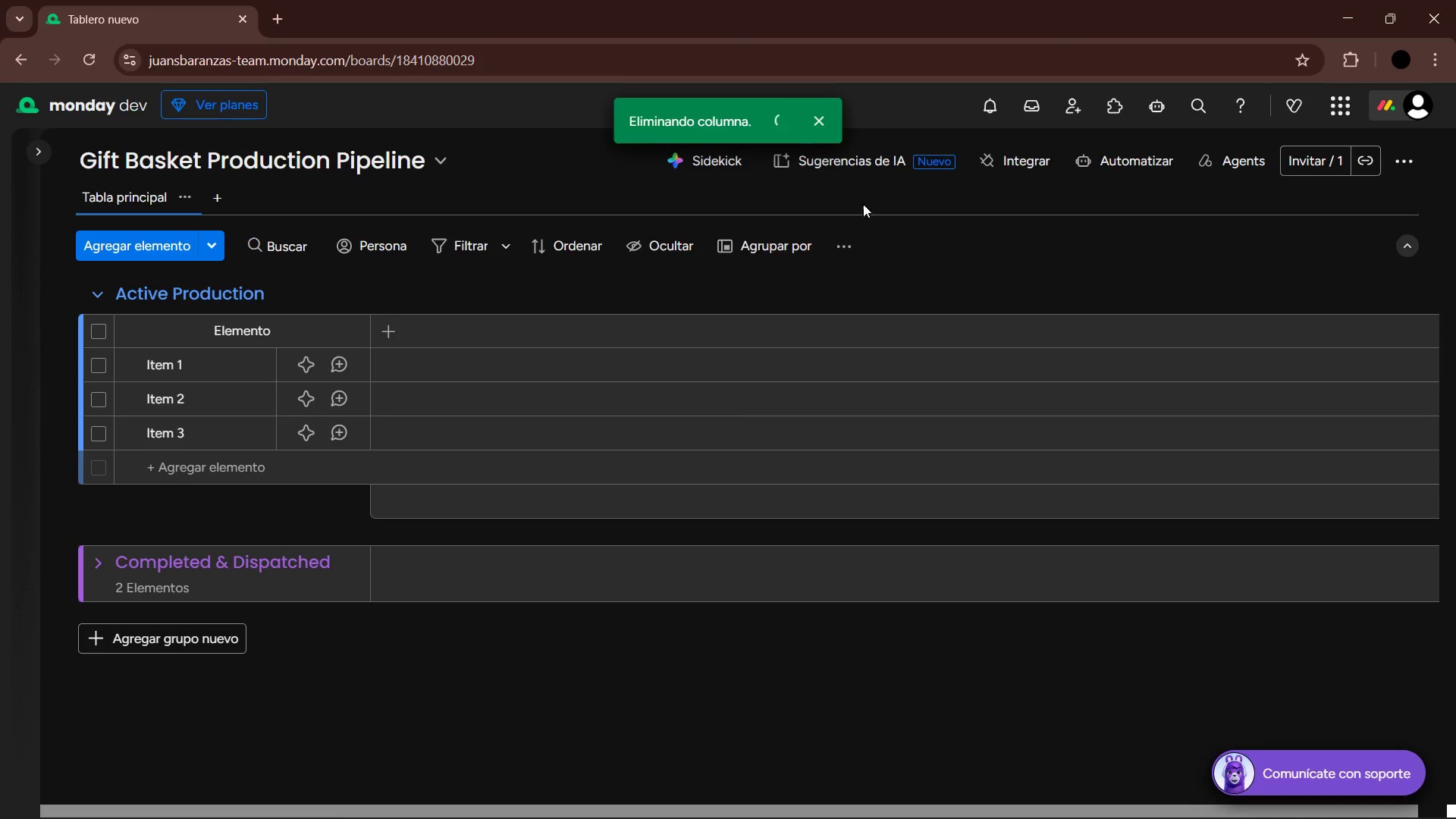 
left_click([880, 115])